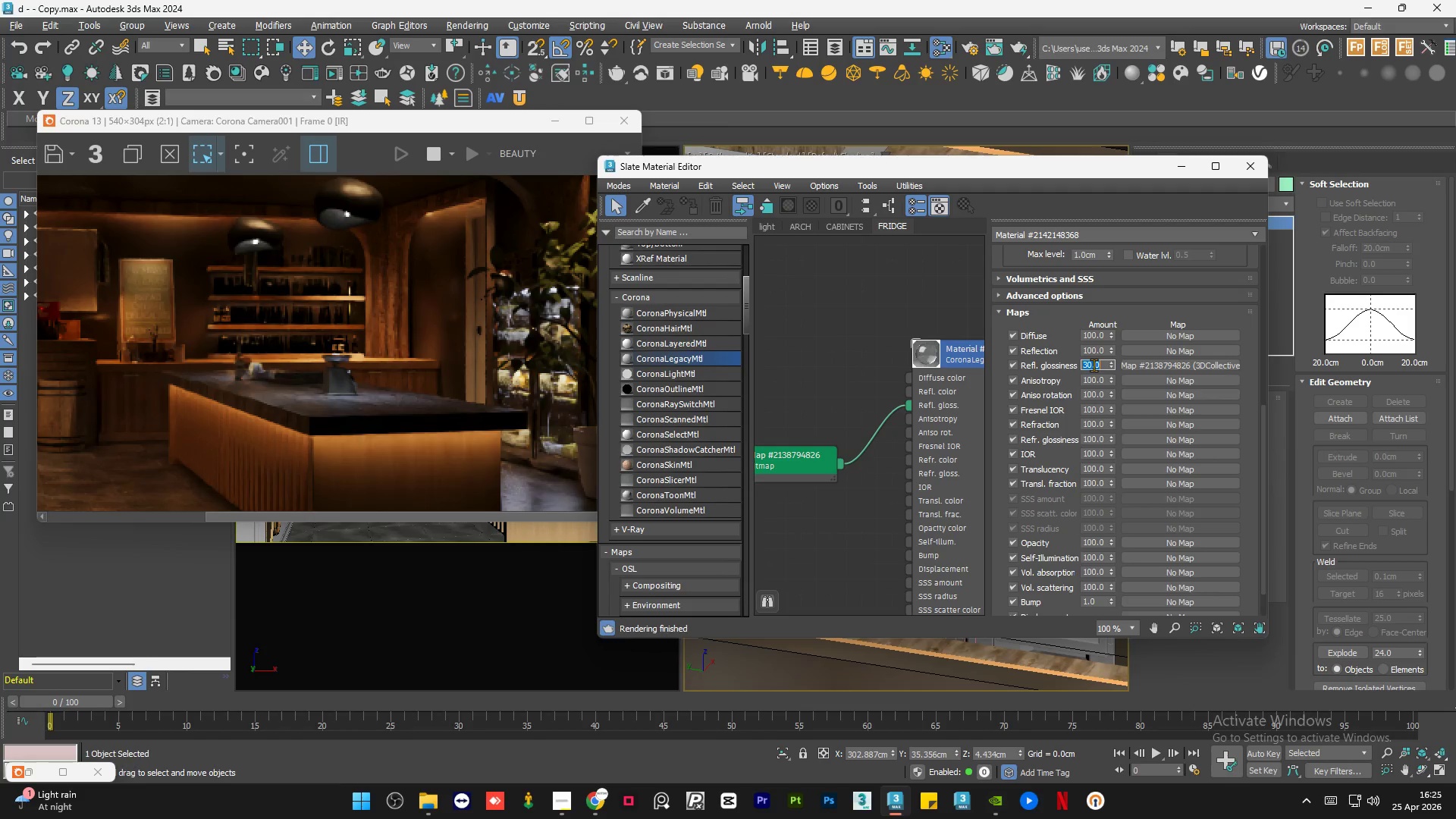 
key(Numpad5)
 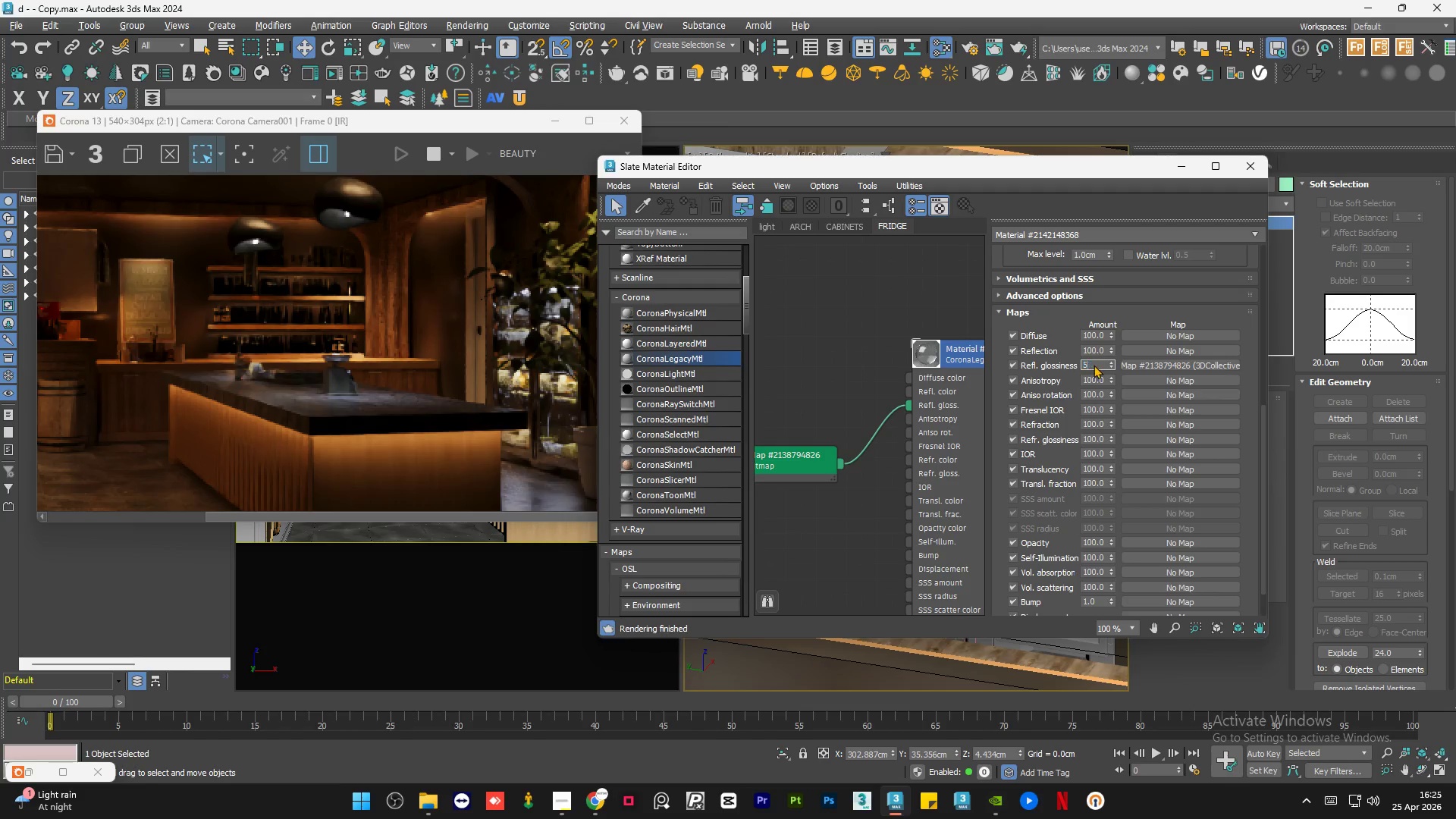 
key(Numpad0)
 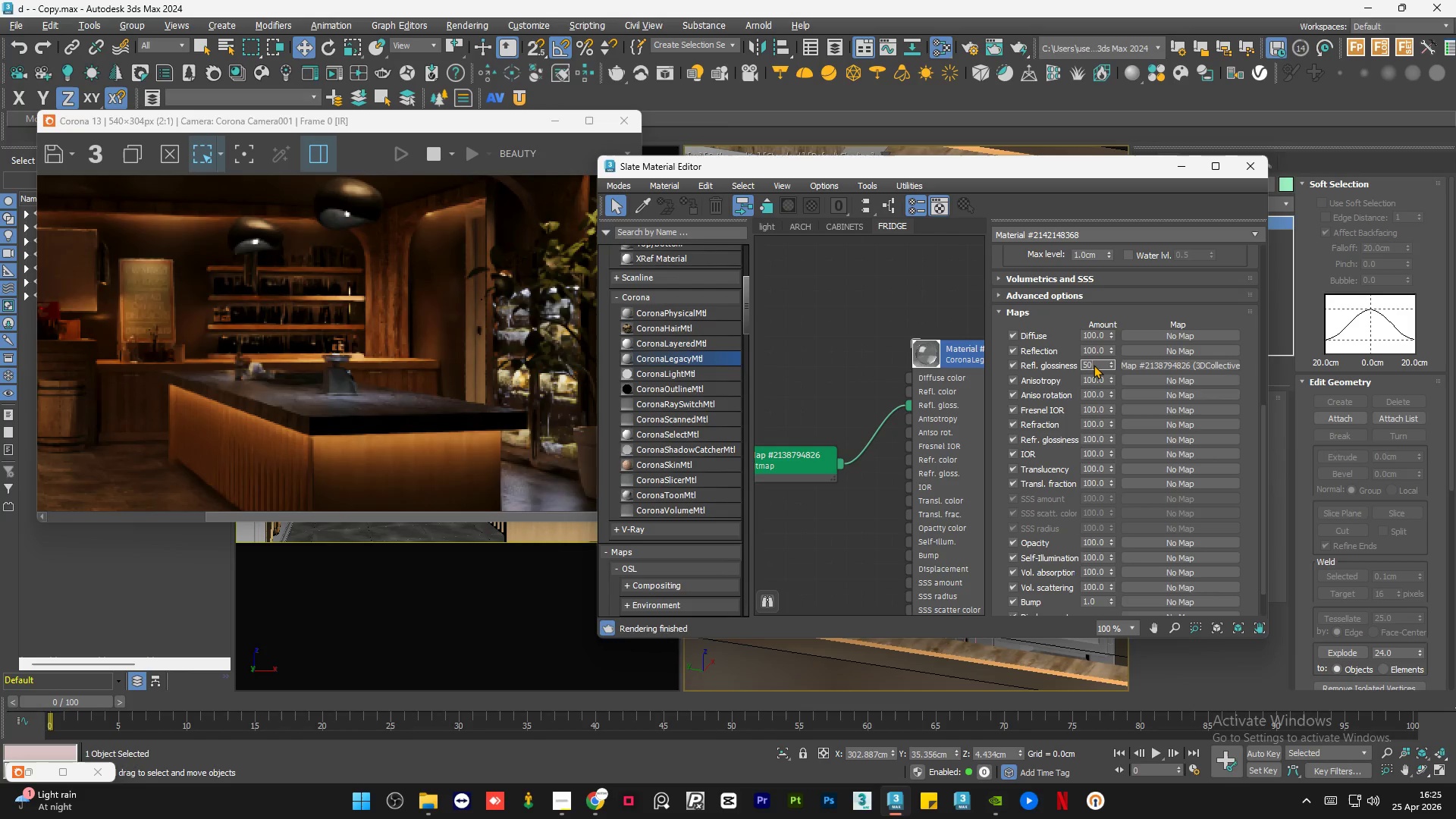 
key(NumpadEnter)
 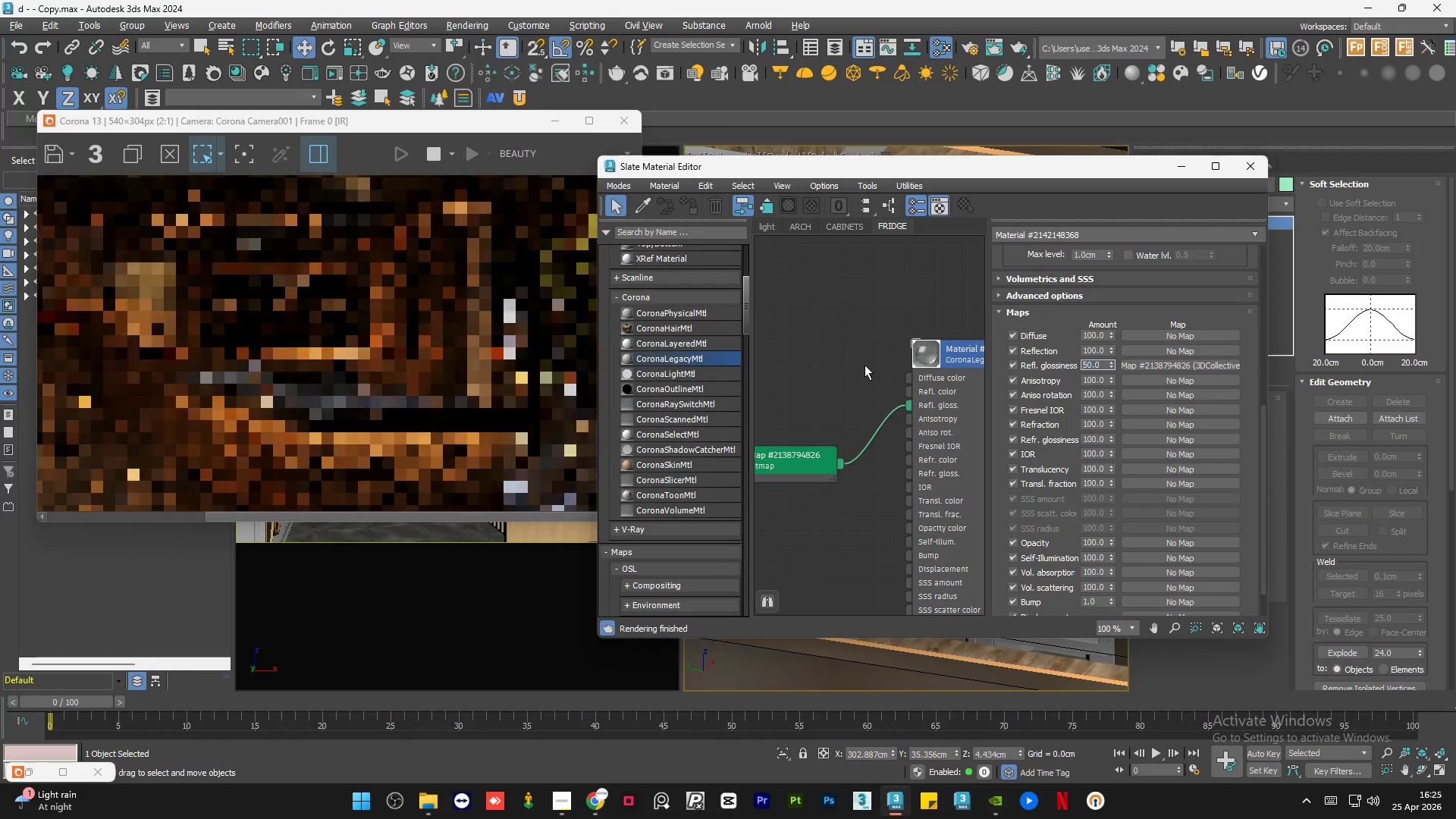 
double_click([864, 365])
 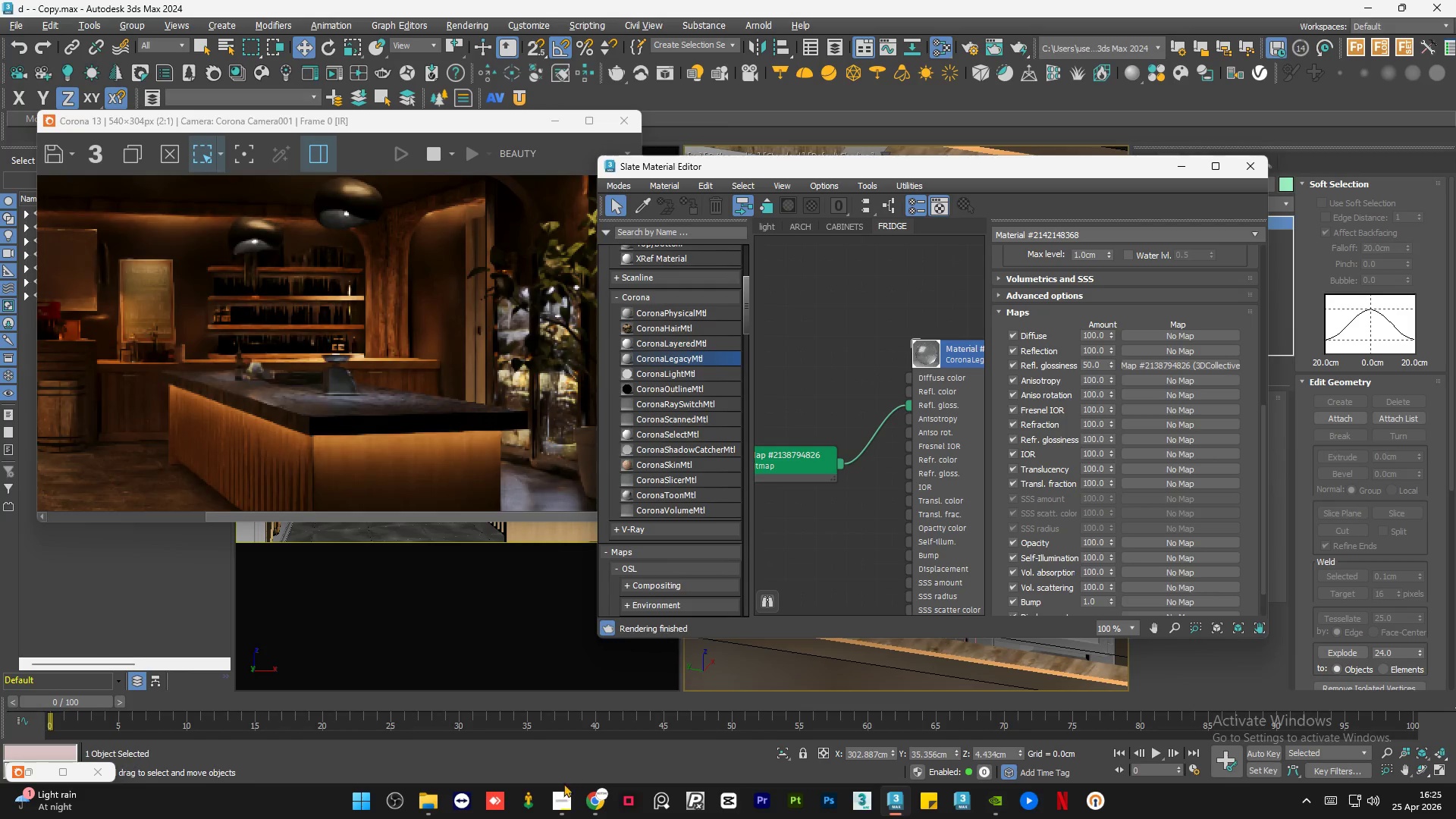 
left_click([557, 798])